 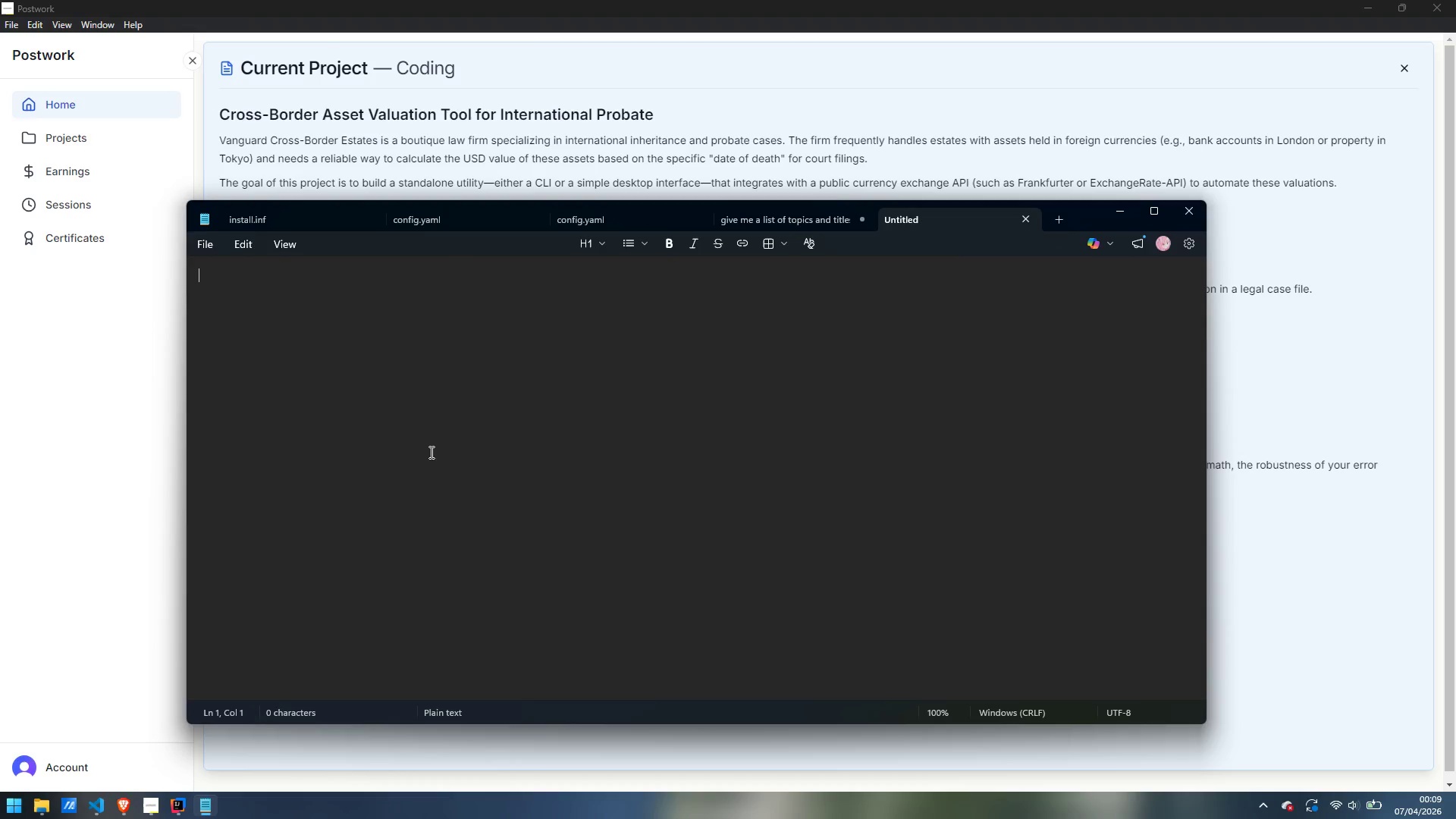 
left_click([431, 450])
 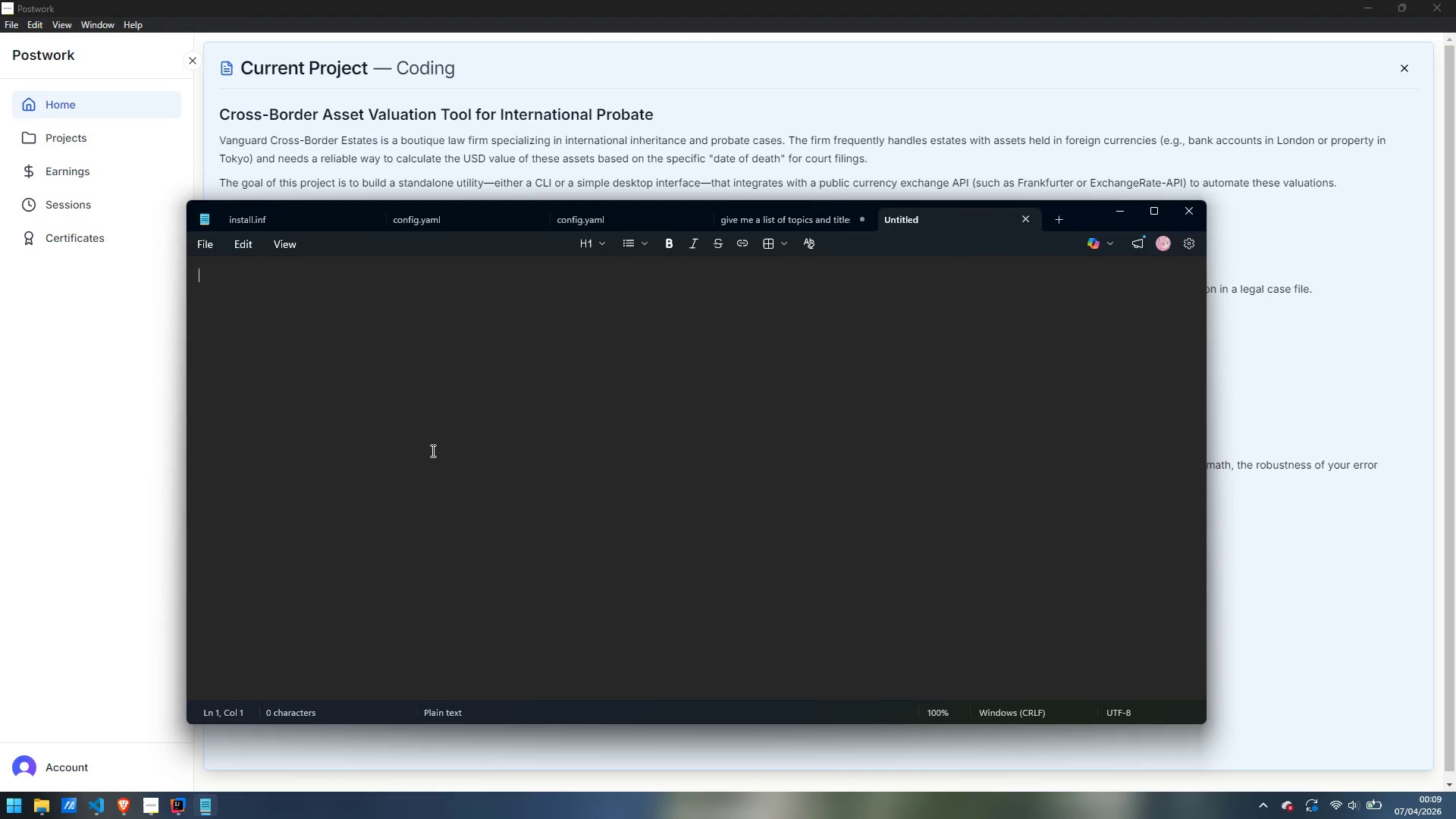 
key(Control+ControlLeft)
 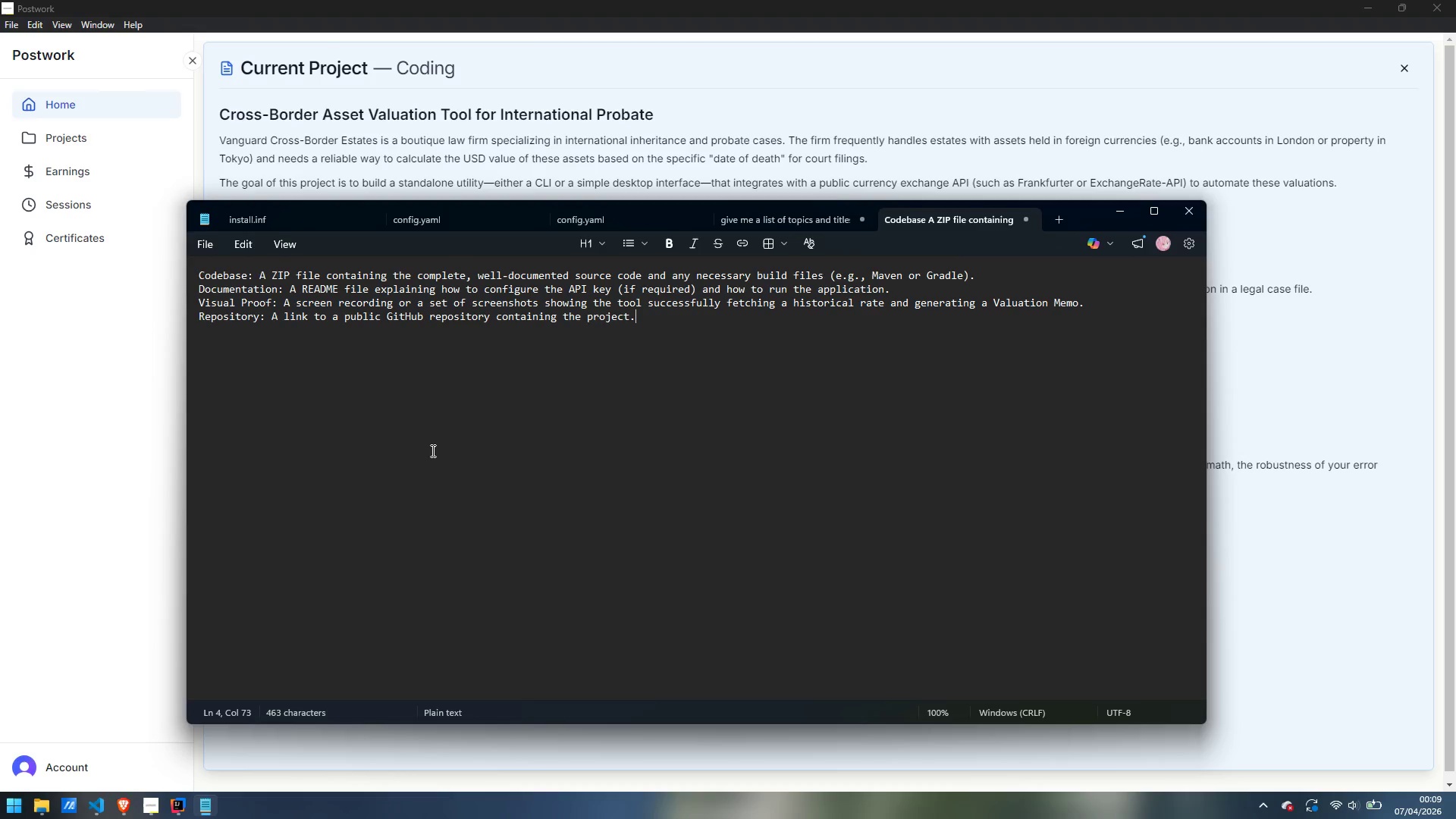 
key(Control+V)
 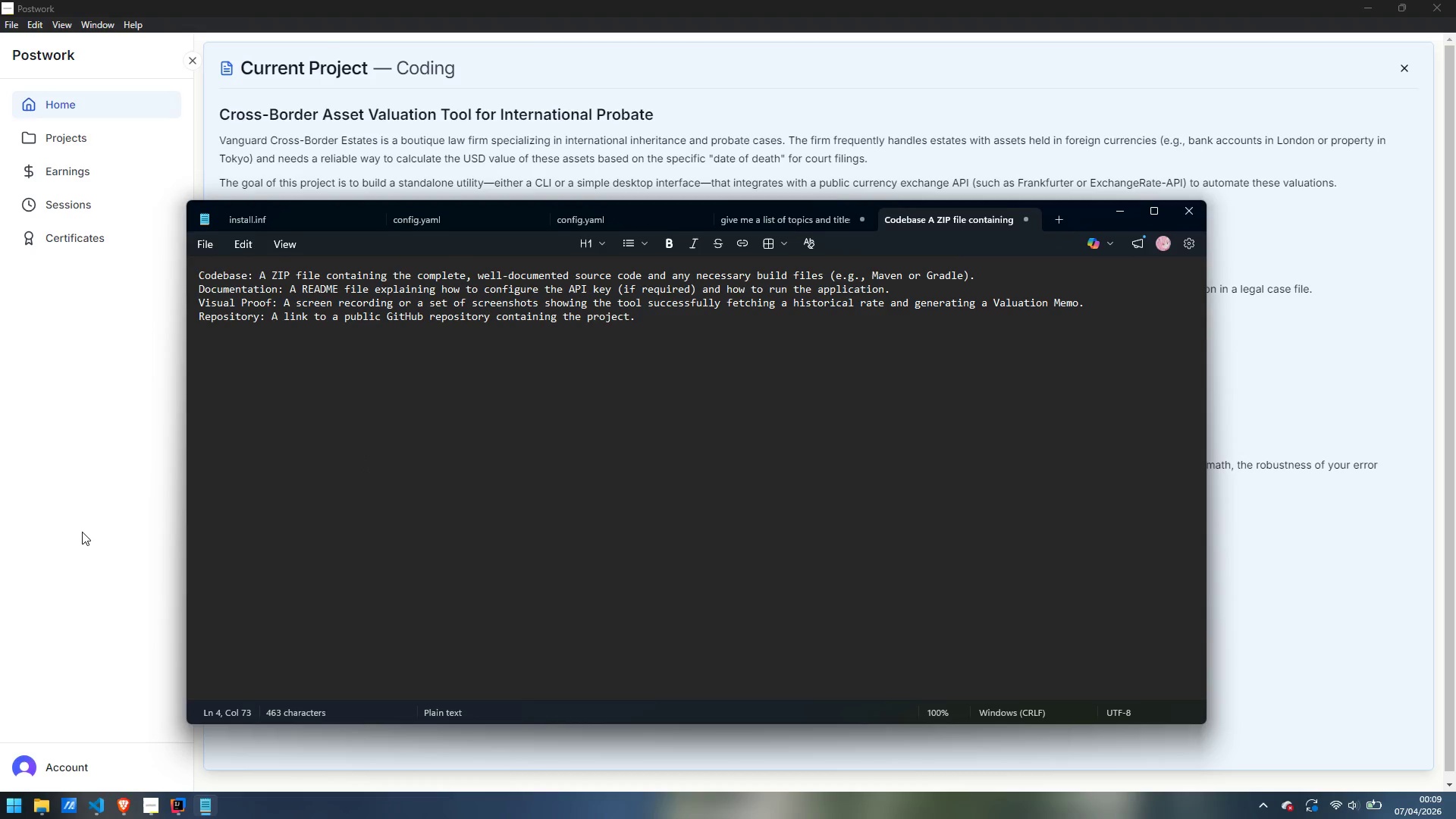 
left_click([82, 532])